 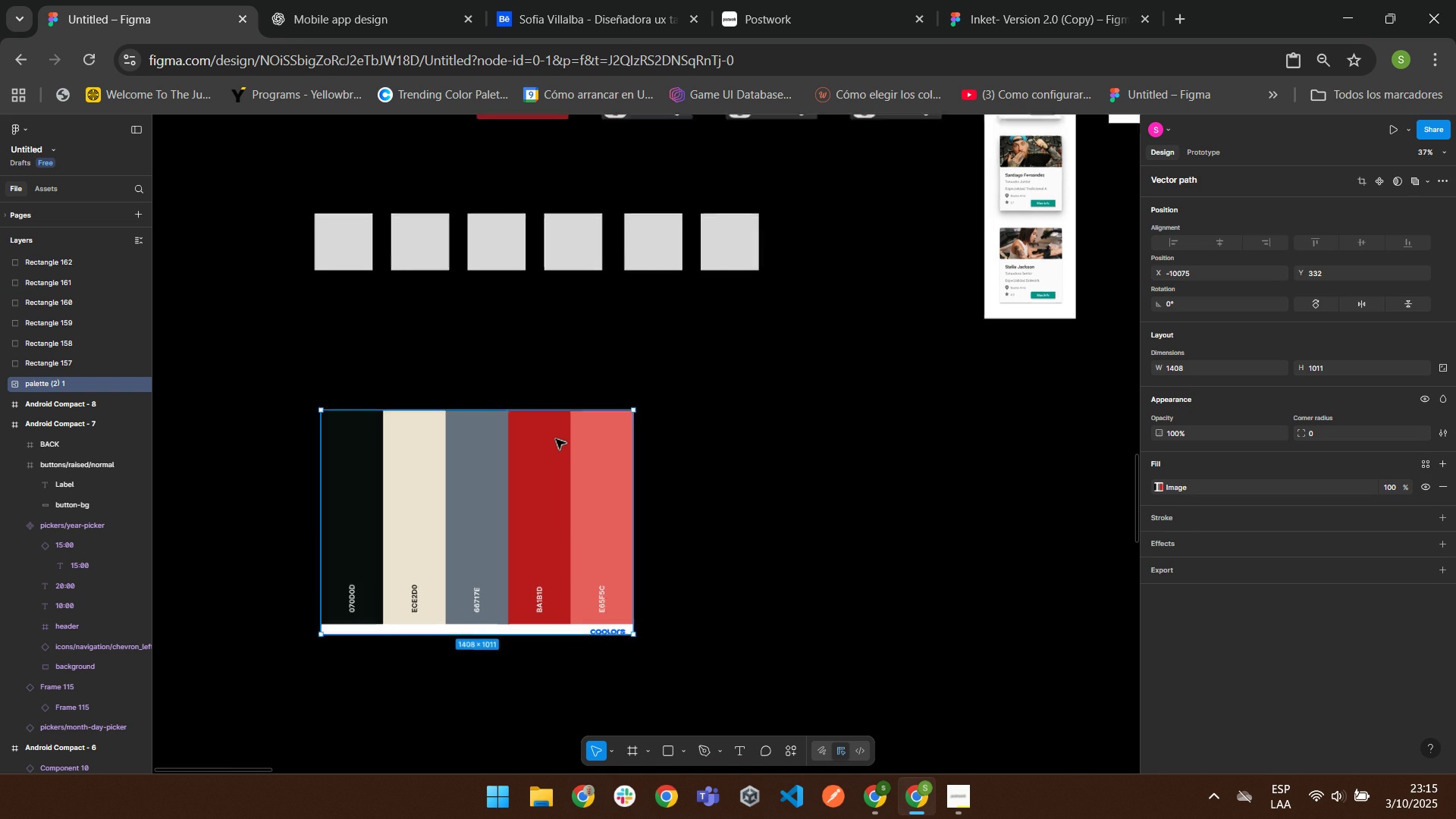 
key(Delete)
 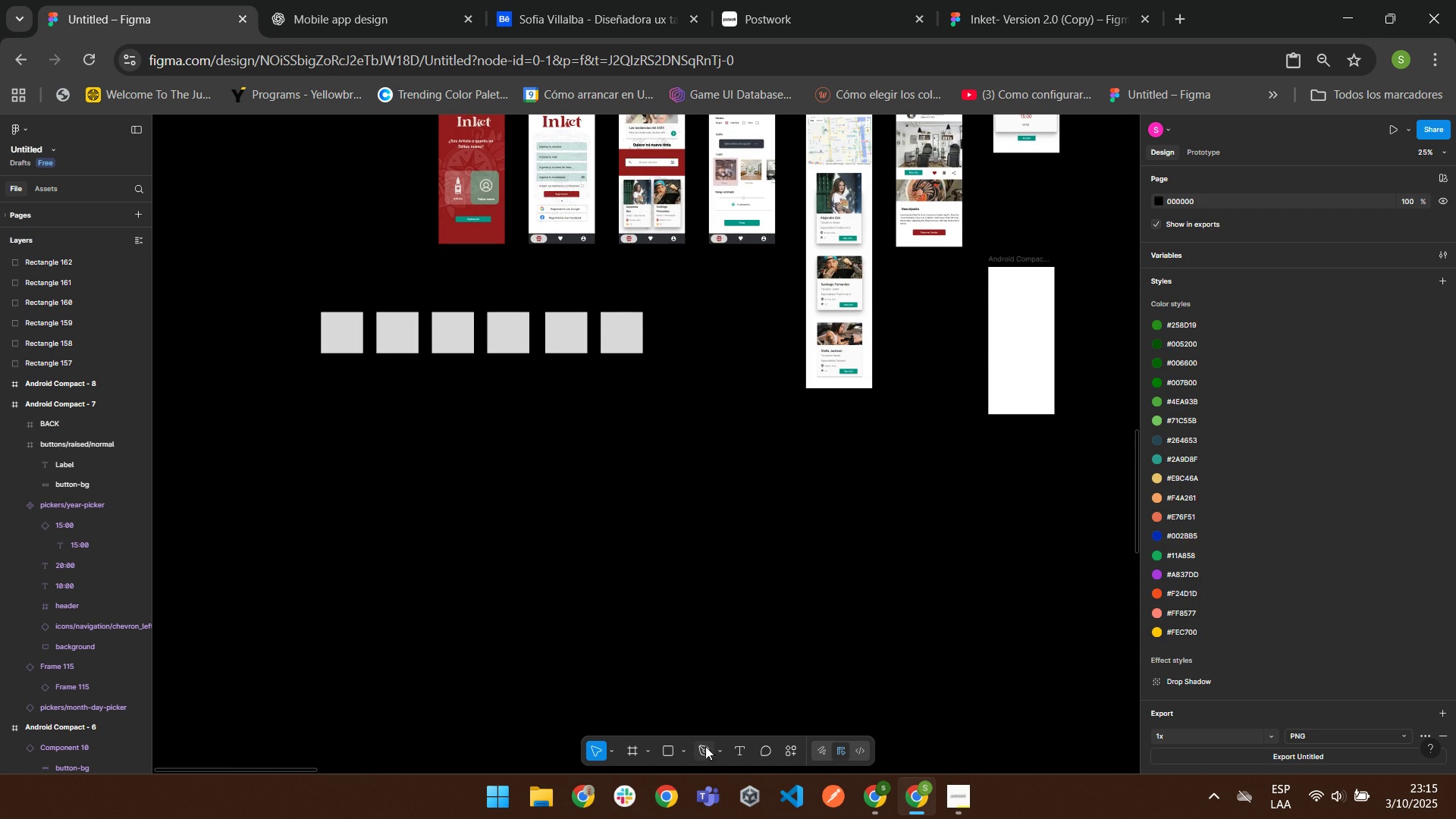 
left_click([630, 748])
 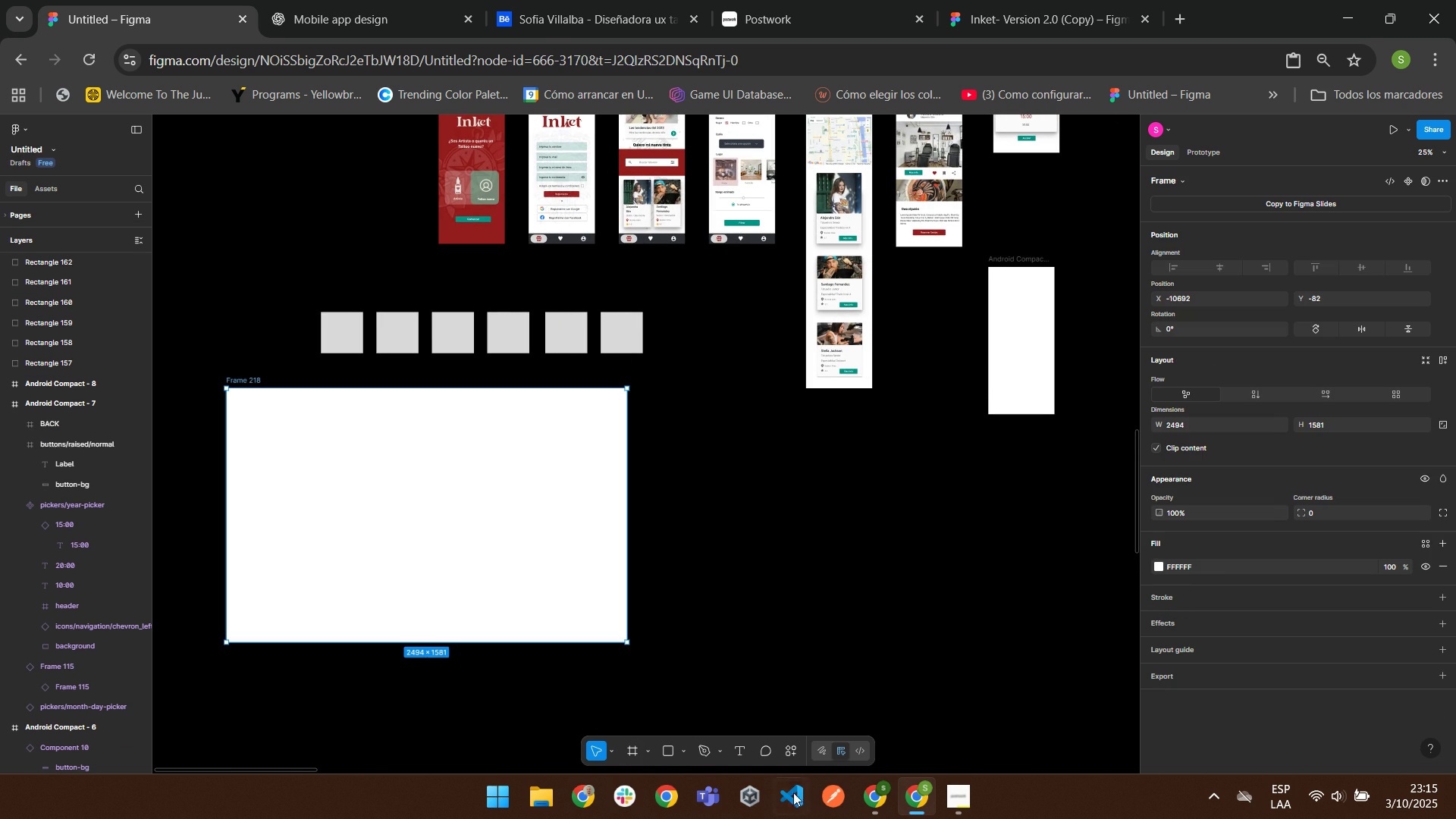 
left_click([740, 750])
 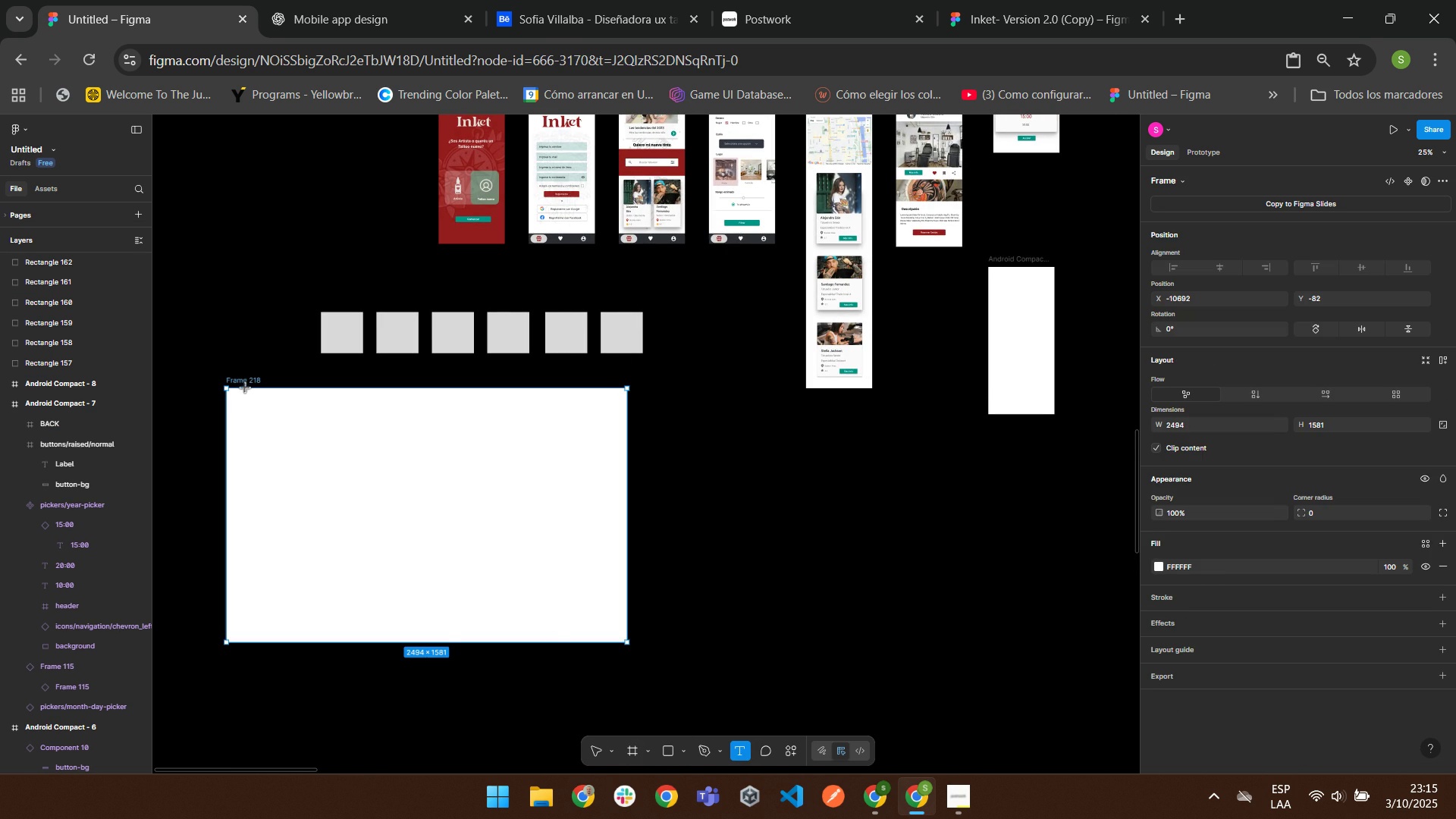 
double_click([246, 382])